 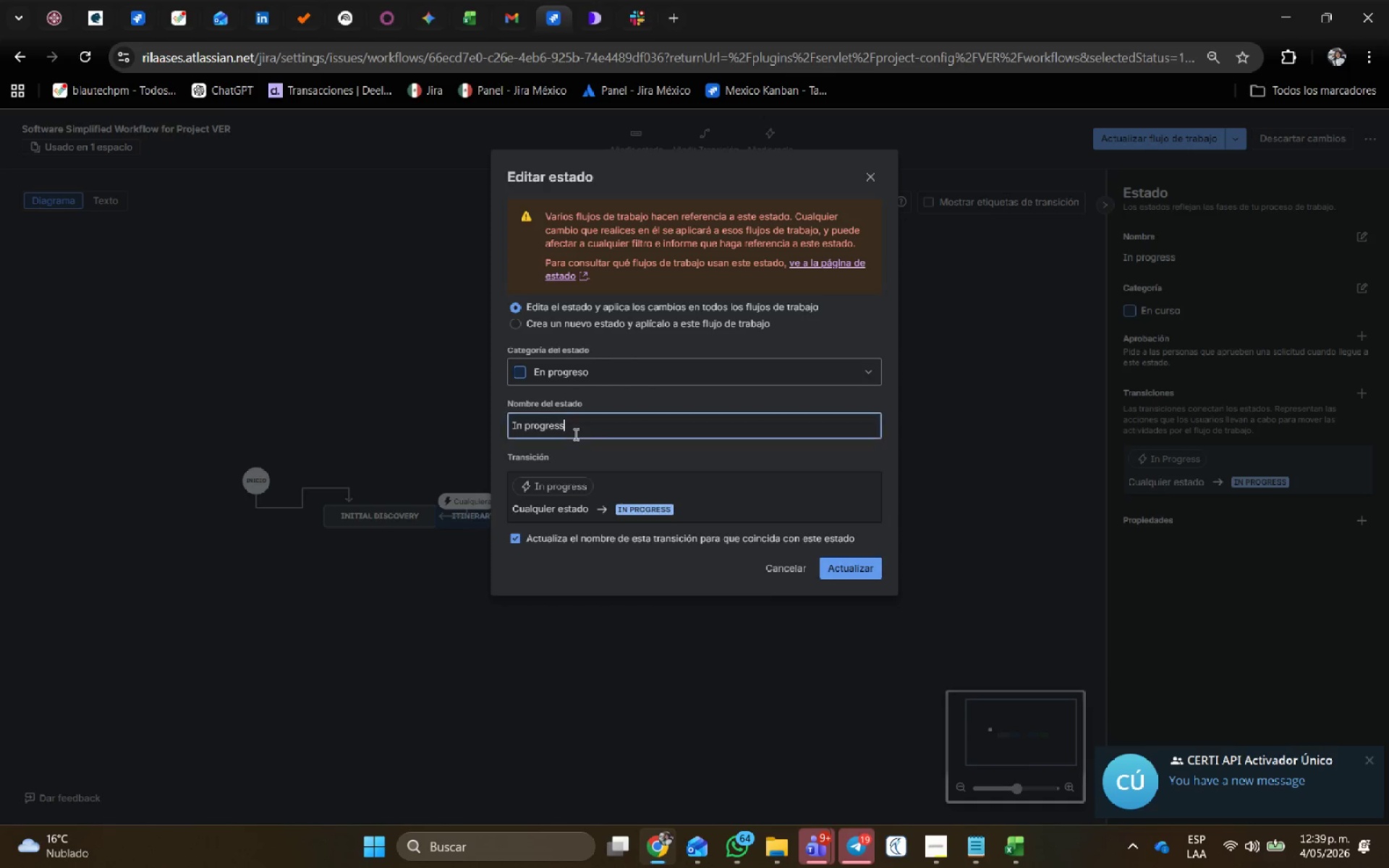 
key(Control+ControlLeft)
 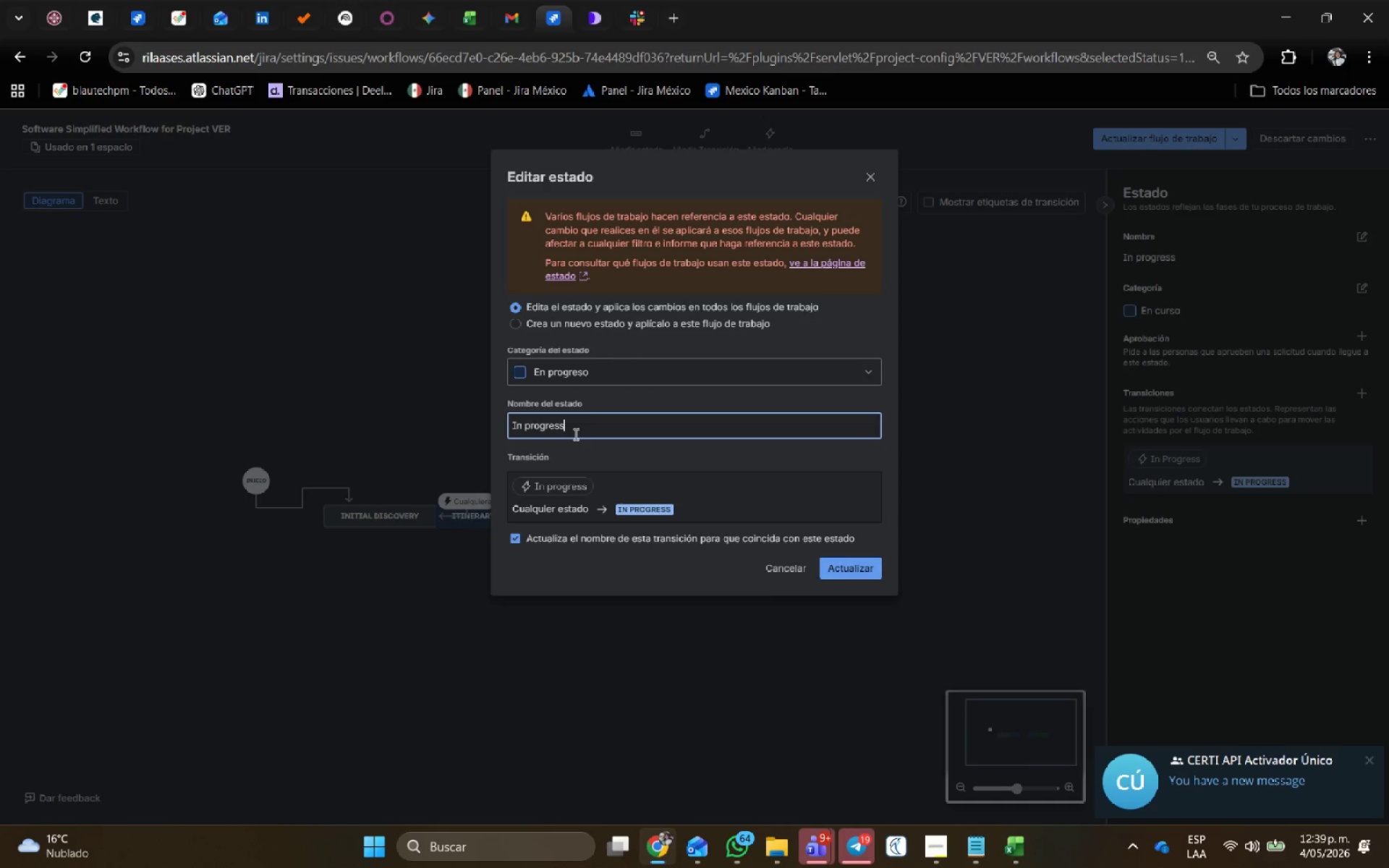 
key(Control+V)
 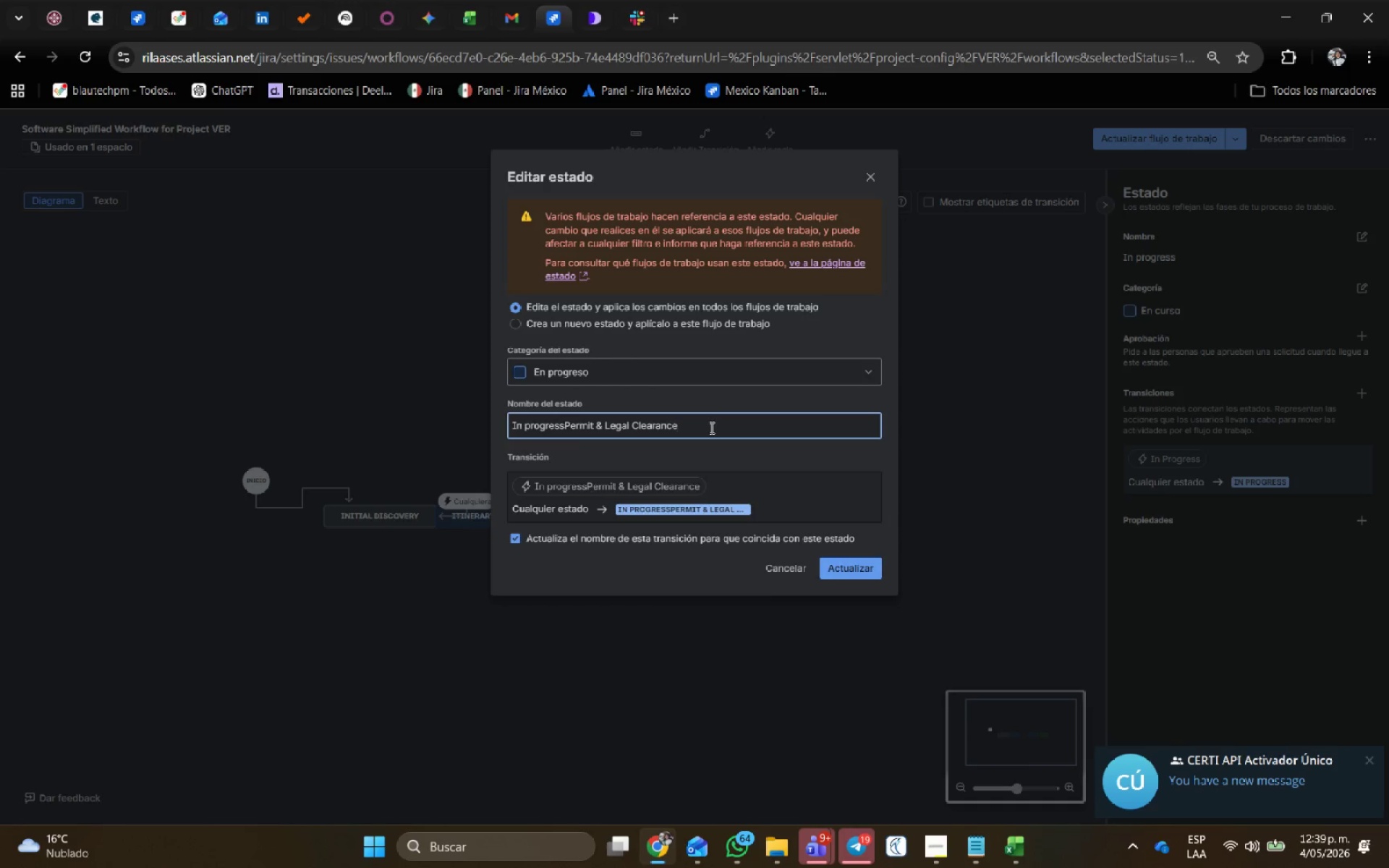 
left_click_drag(start_coordinate=[710, 427], to_coordinate=[336, 423])
 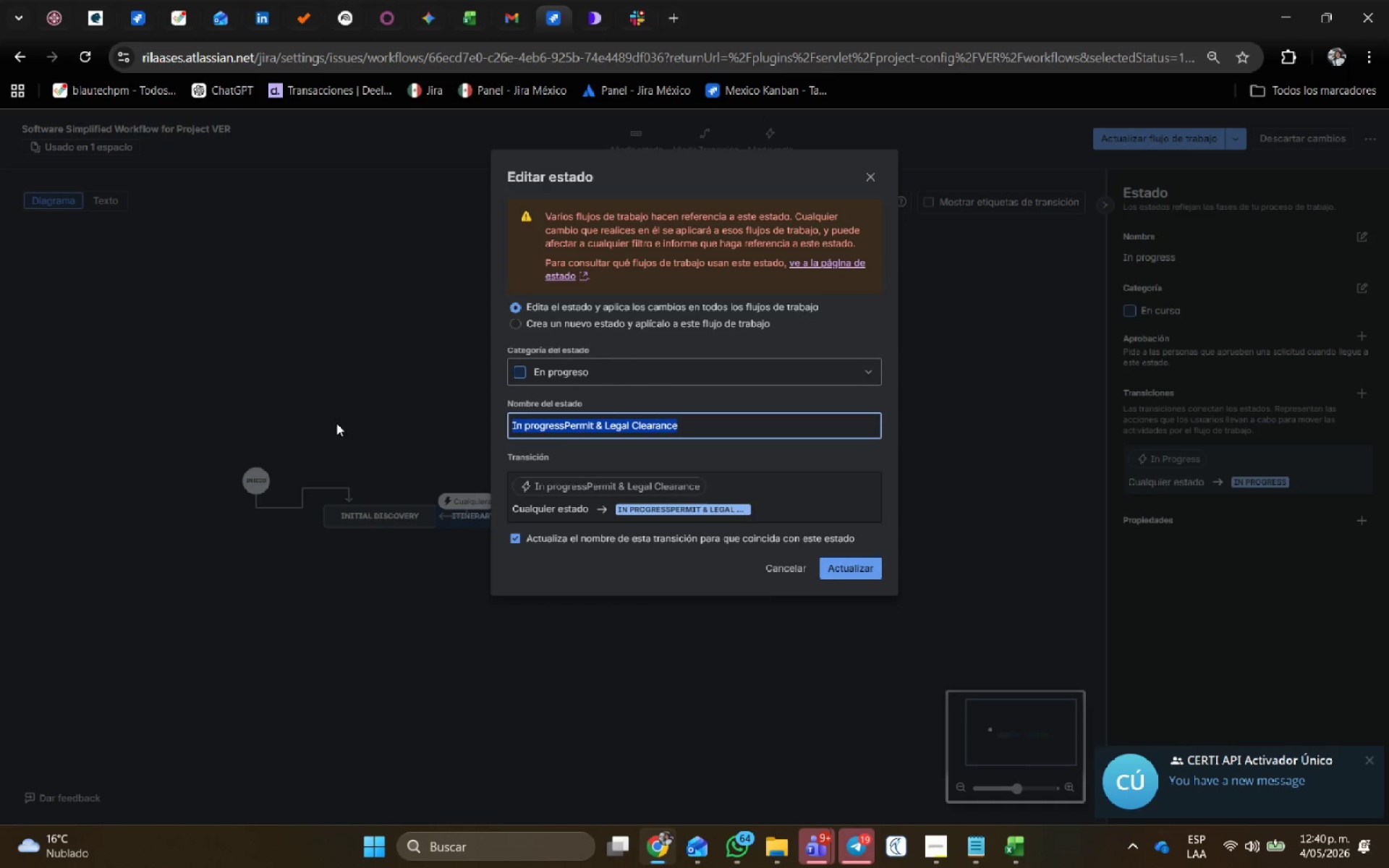 
key(Control+ControlLeft)
 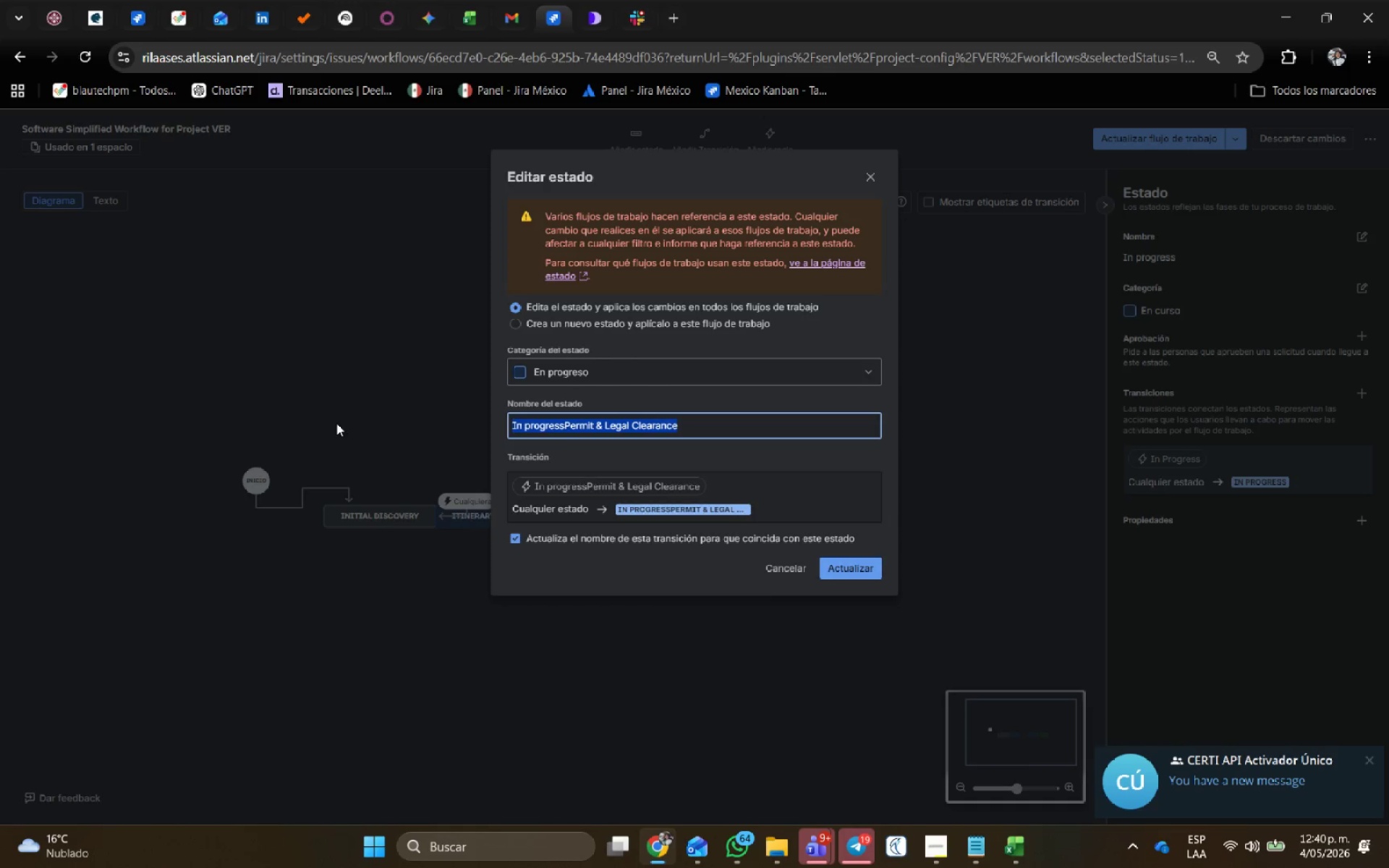 
key(Control+V)
 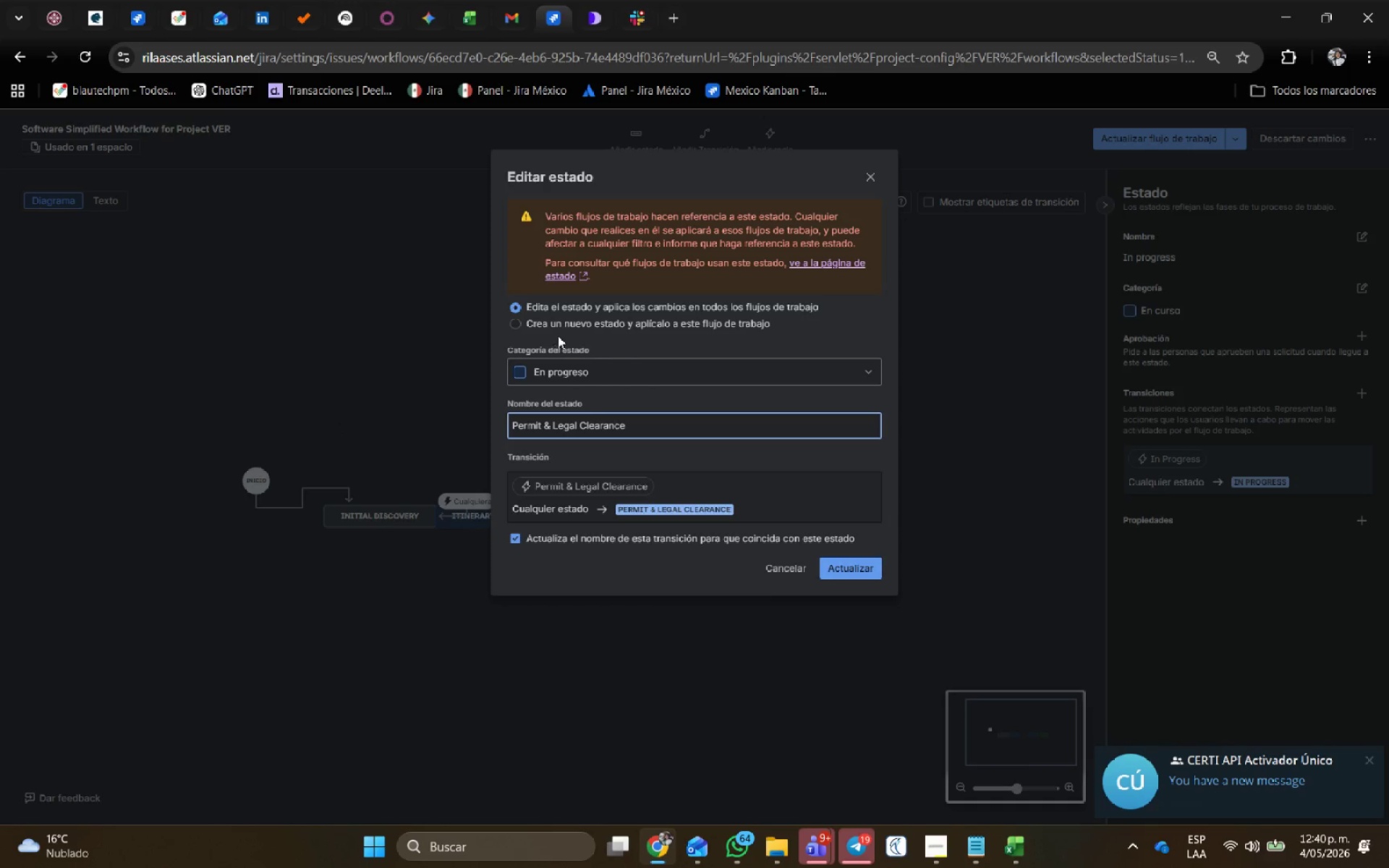 
left_click([553, 325])
 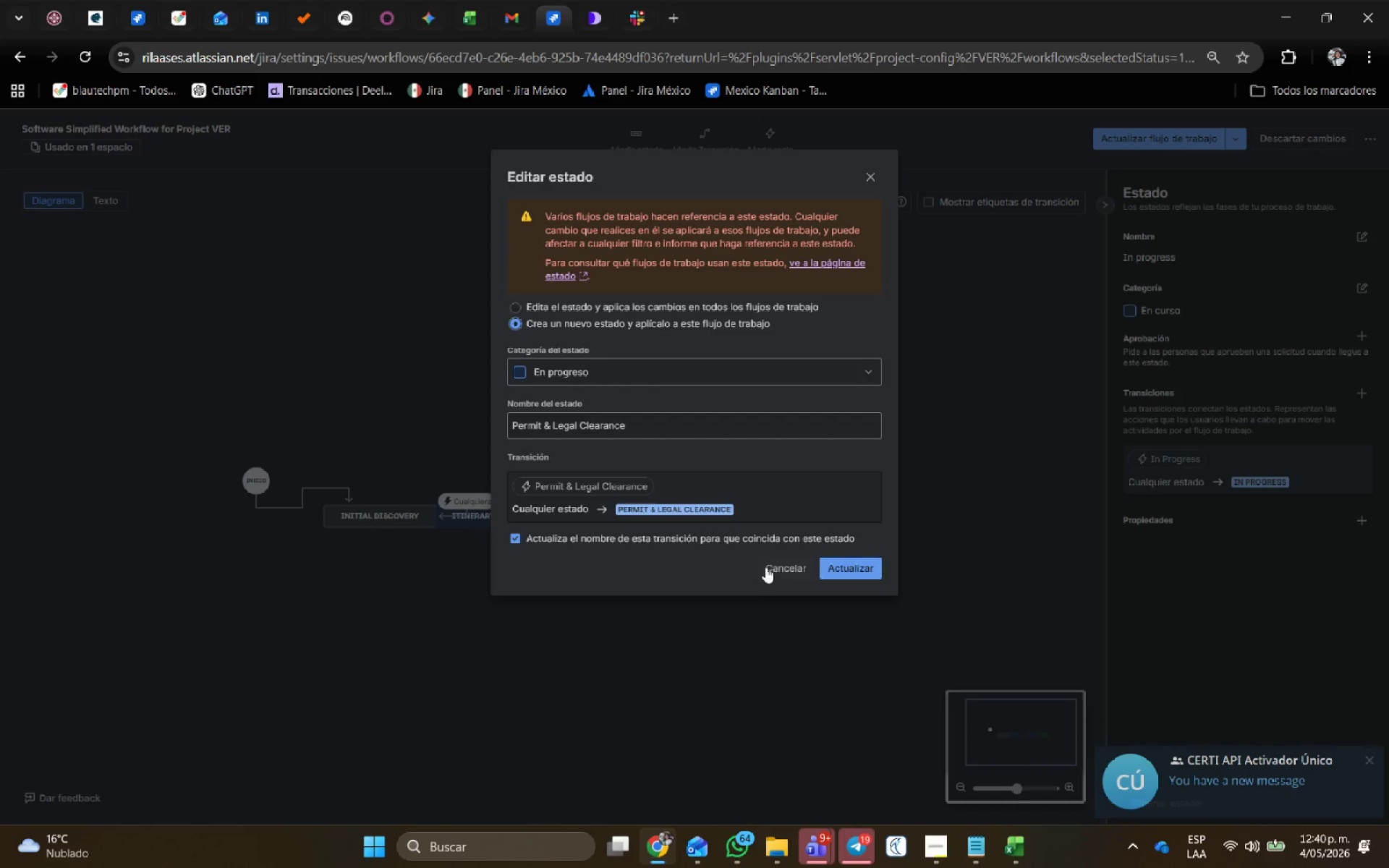 
left_click([866, 564])
 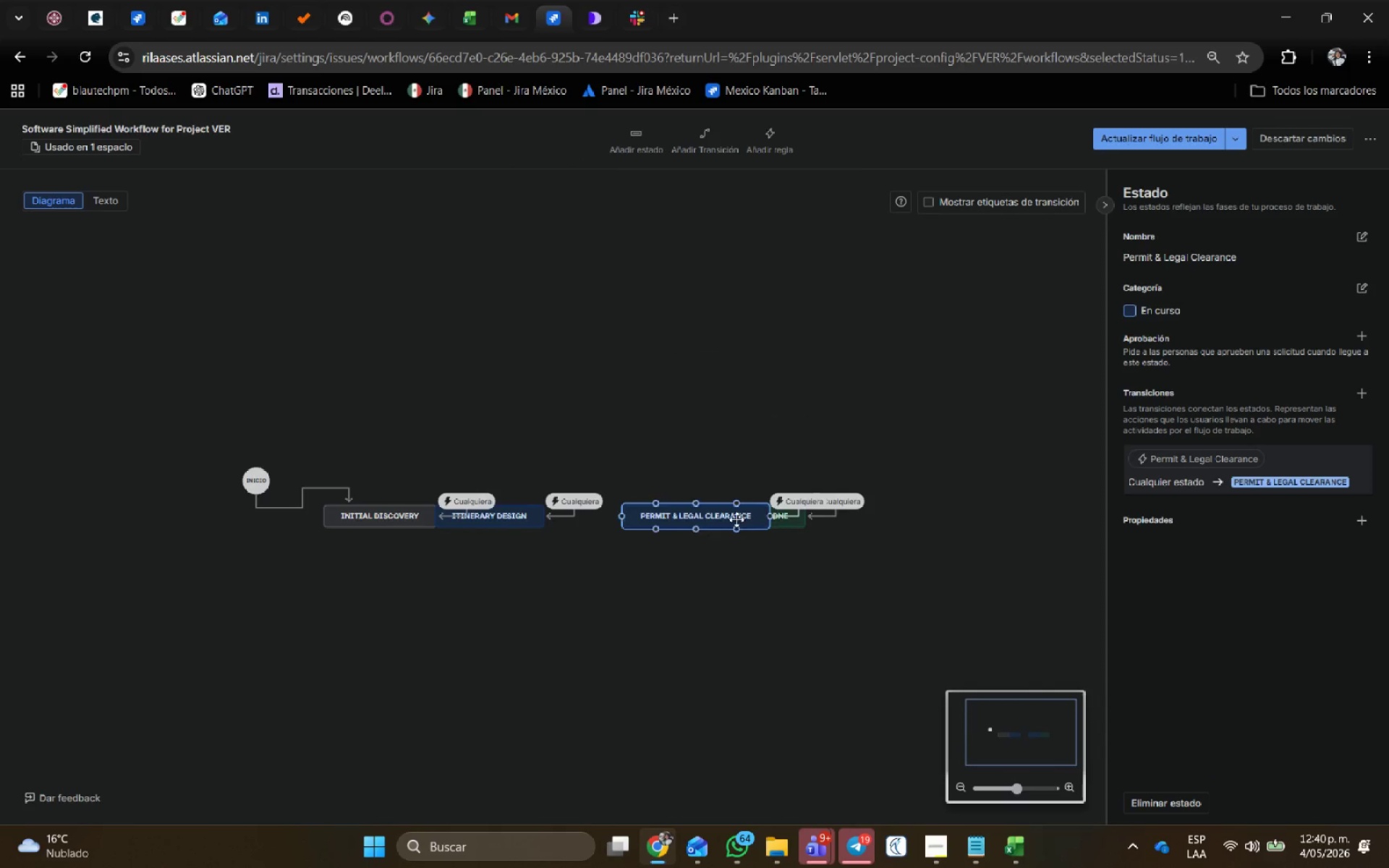 
left_click_drag(start_coordinate=[741, 519], to_coordinate=[726, 517])
 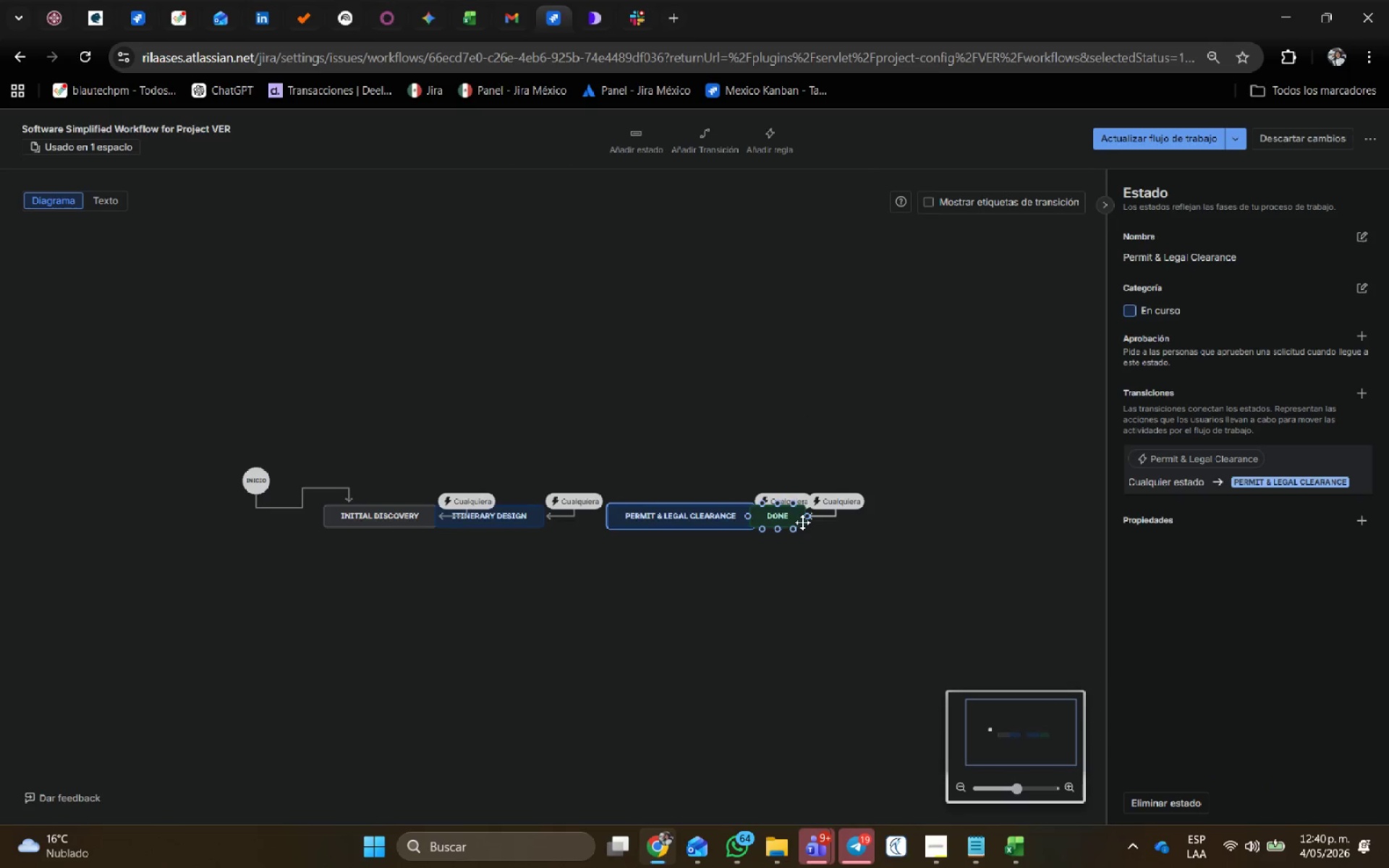 
left_click_drag(start_coordinate=[802, 522], to_coordinate=[1098, 520])
 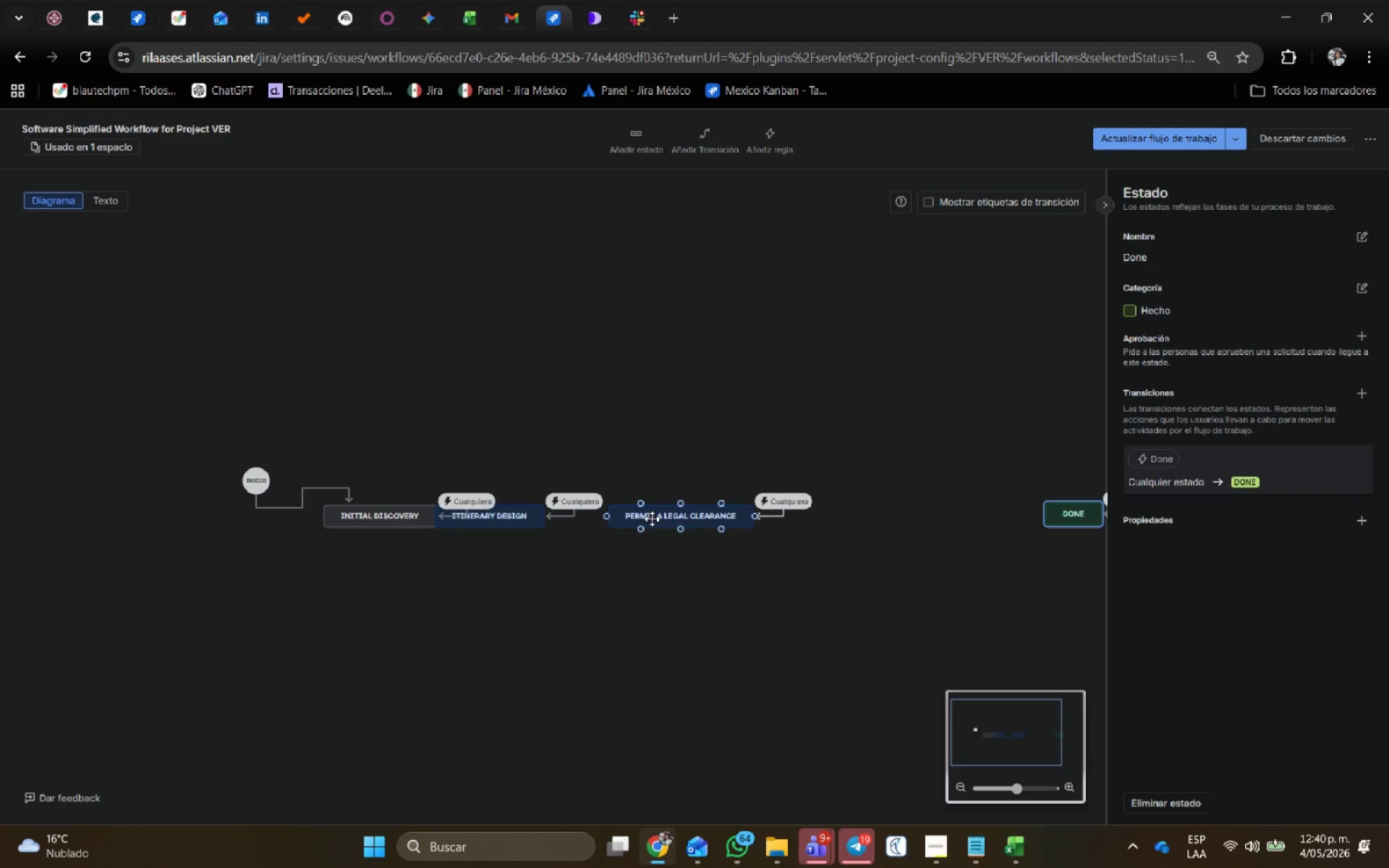 
left_click_drag(start_coordinate=[652, 519], to_coordinate=[669, 518])
 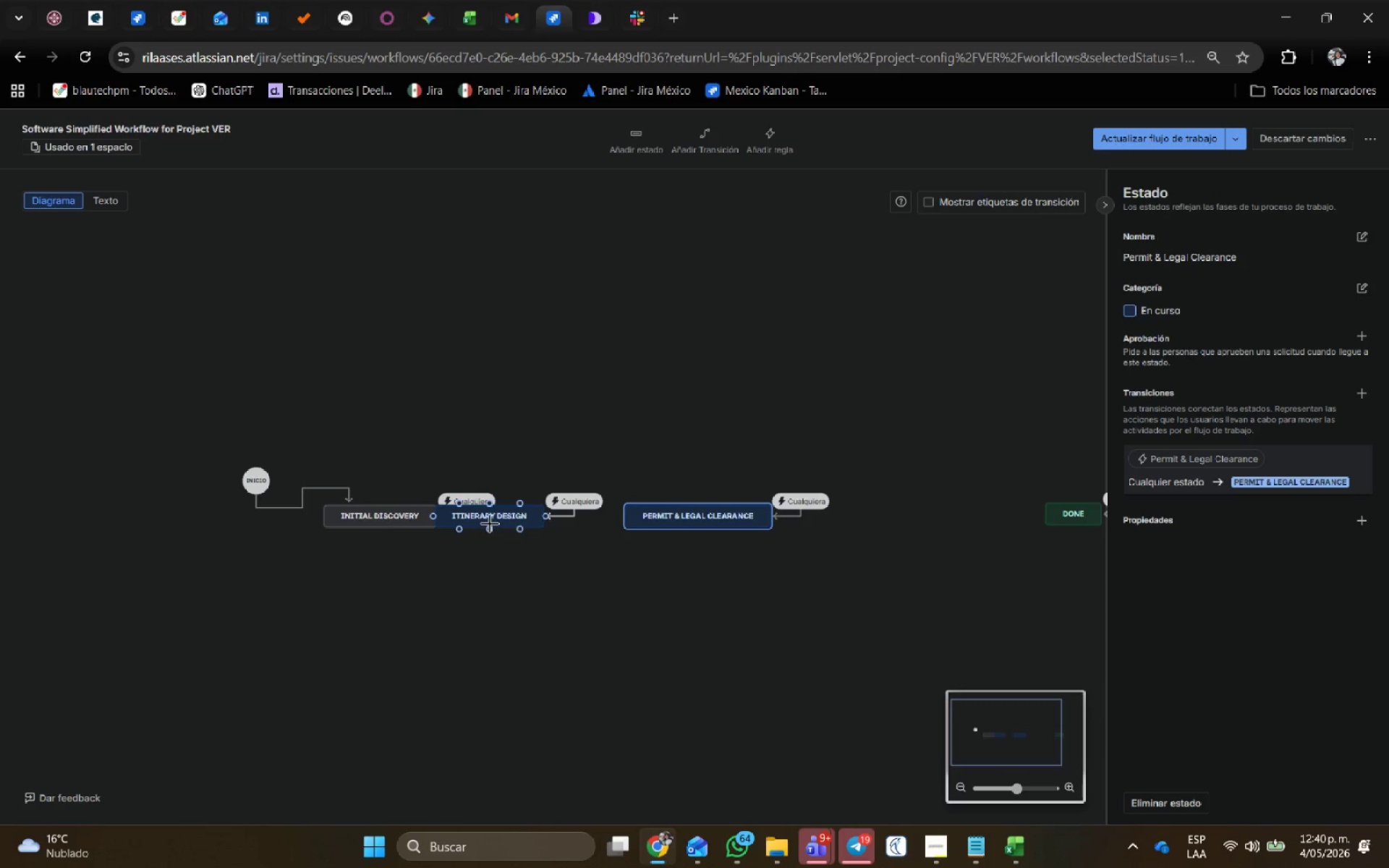 
left_click_drag(start_coordinate=[490, 523], to_coordinate=[537, 523])
 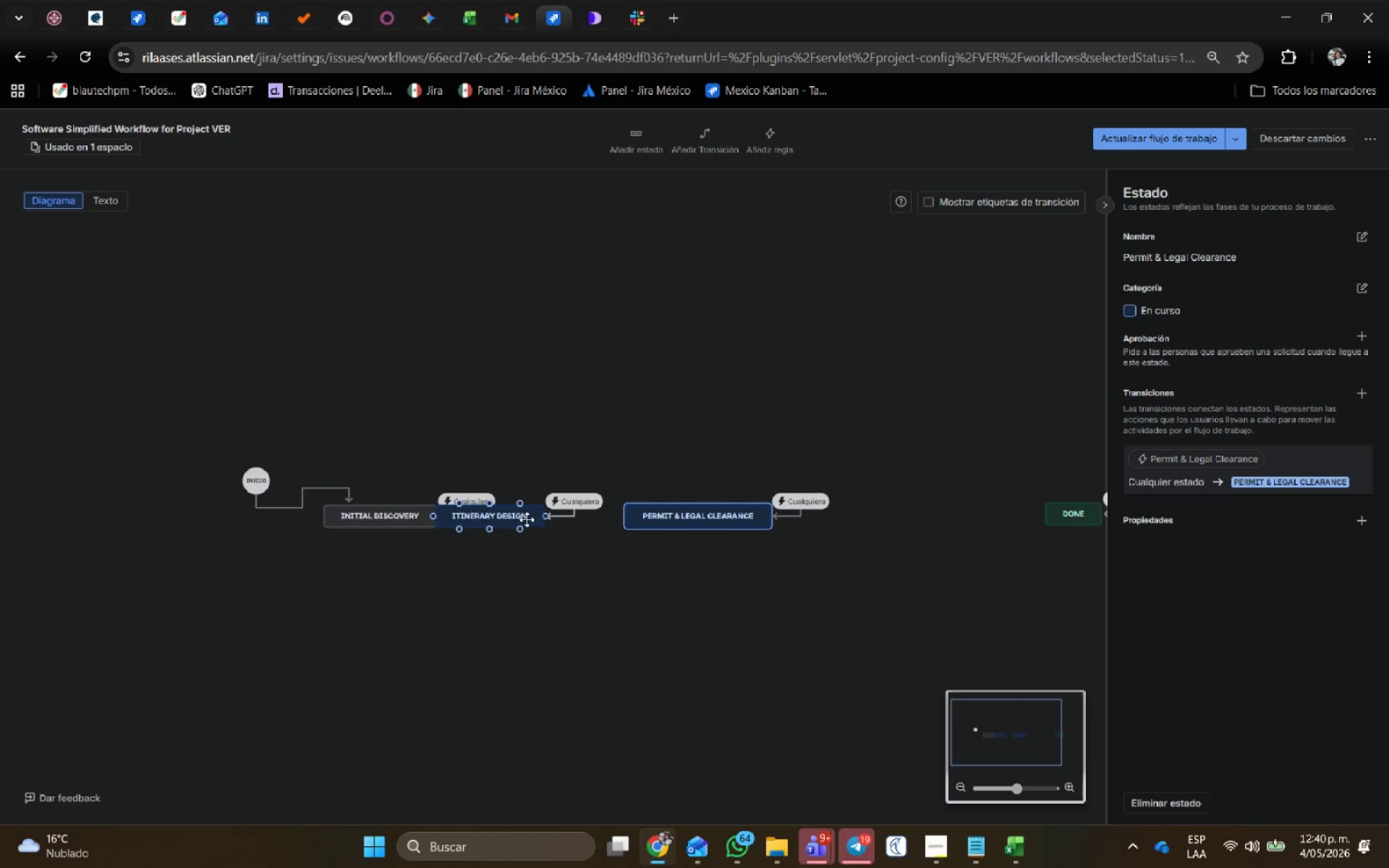 
left_click_drag(start_coordinate=[527, 519], to_coordinate=[587, 522])
 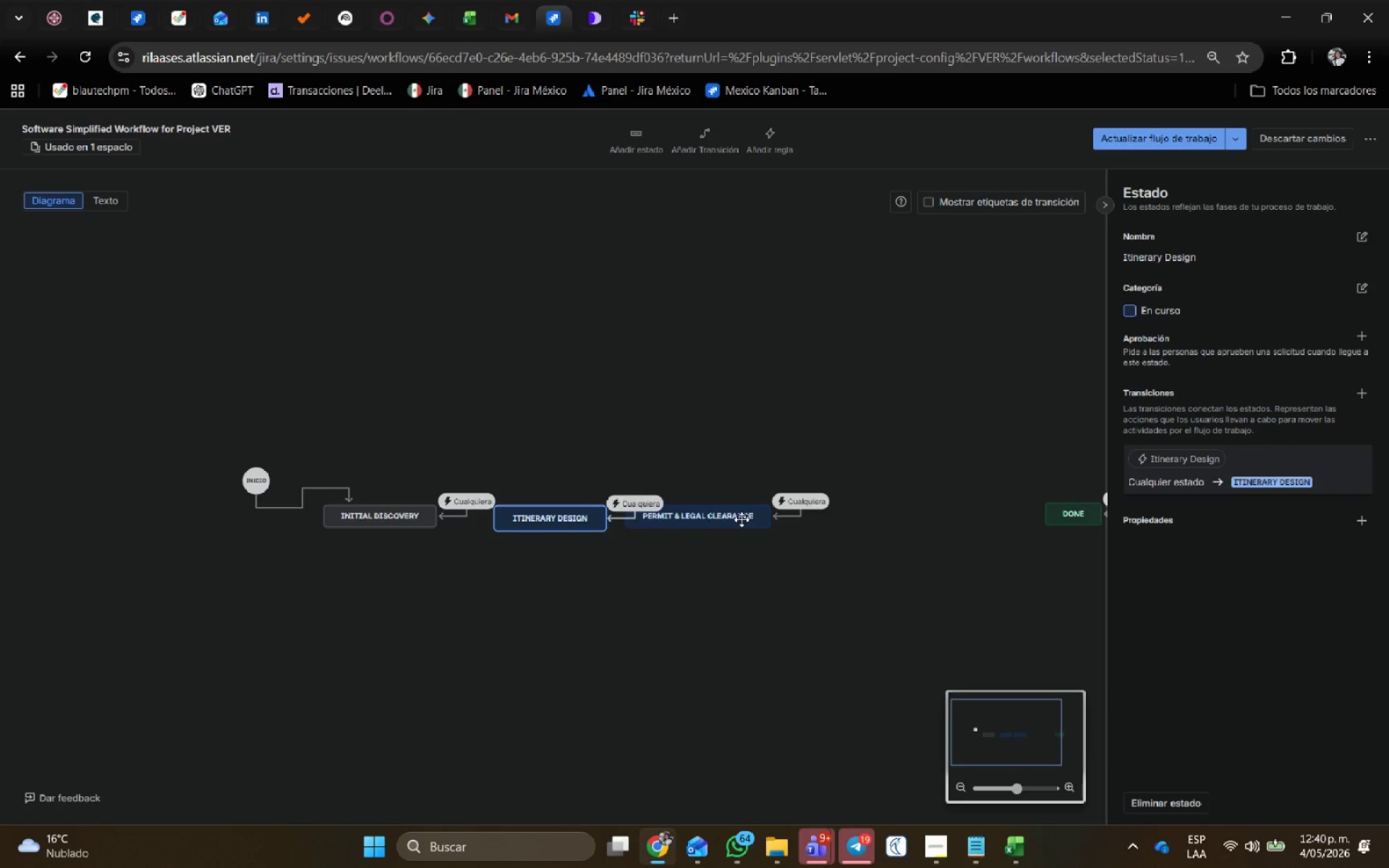 
left_click_drag(start_coordinate=[742, 519], to_coordinate=[789, 522])
 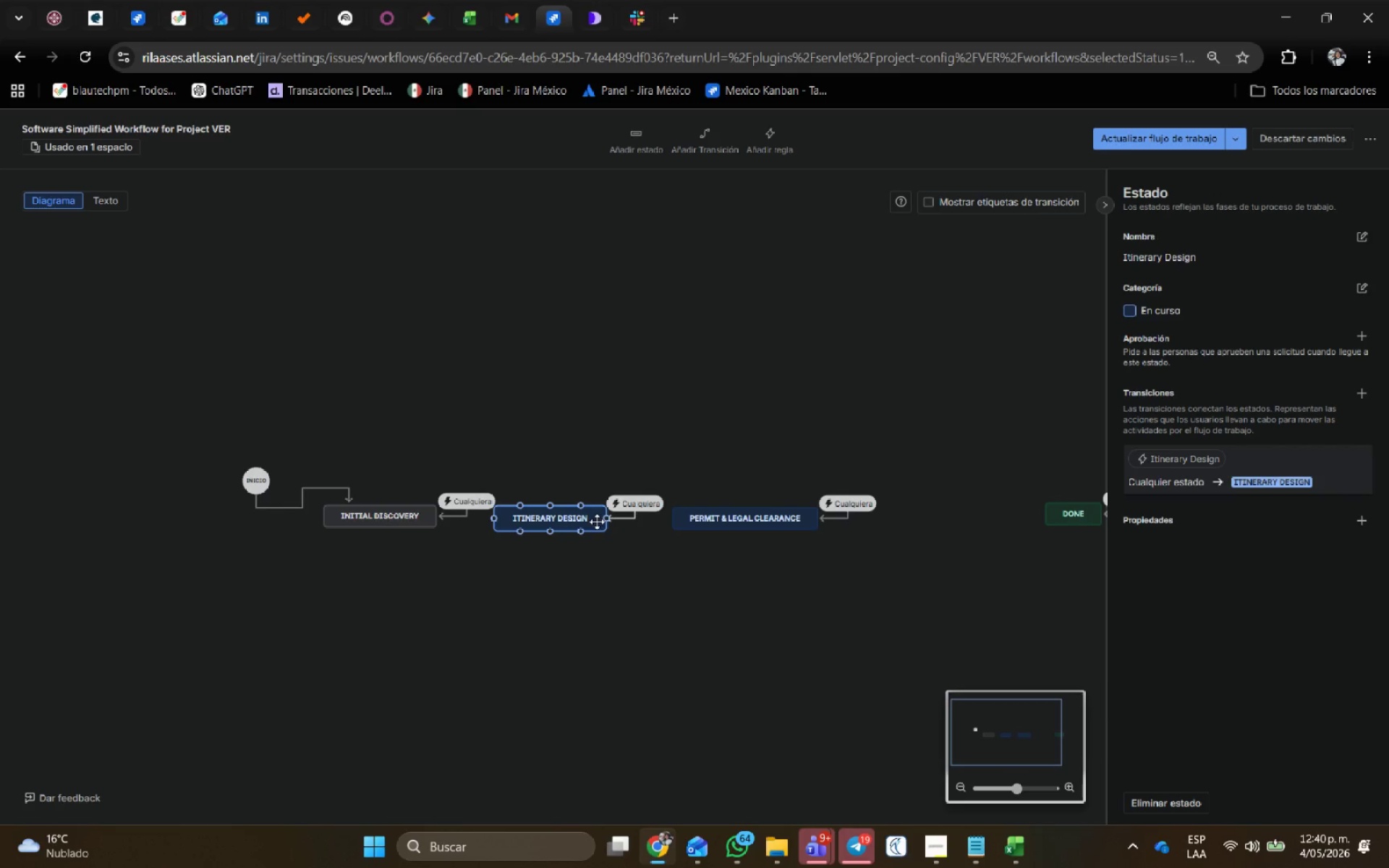 
left_click_drag(start_coordinate=[589, 522], to_coordinate=[598, 522])
 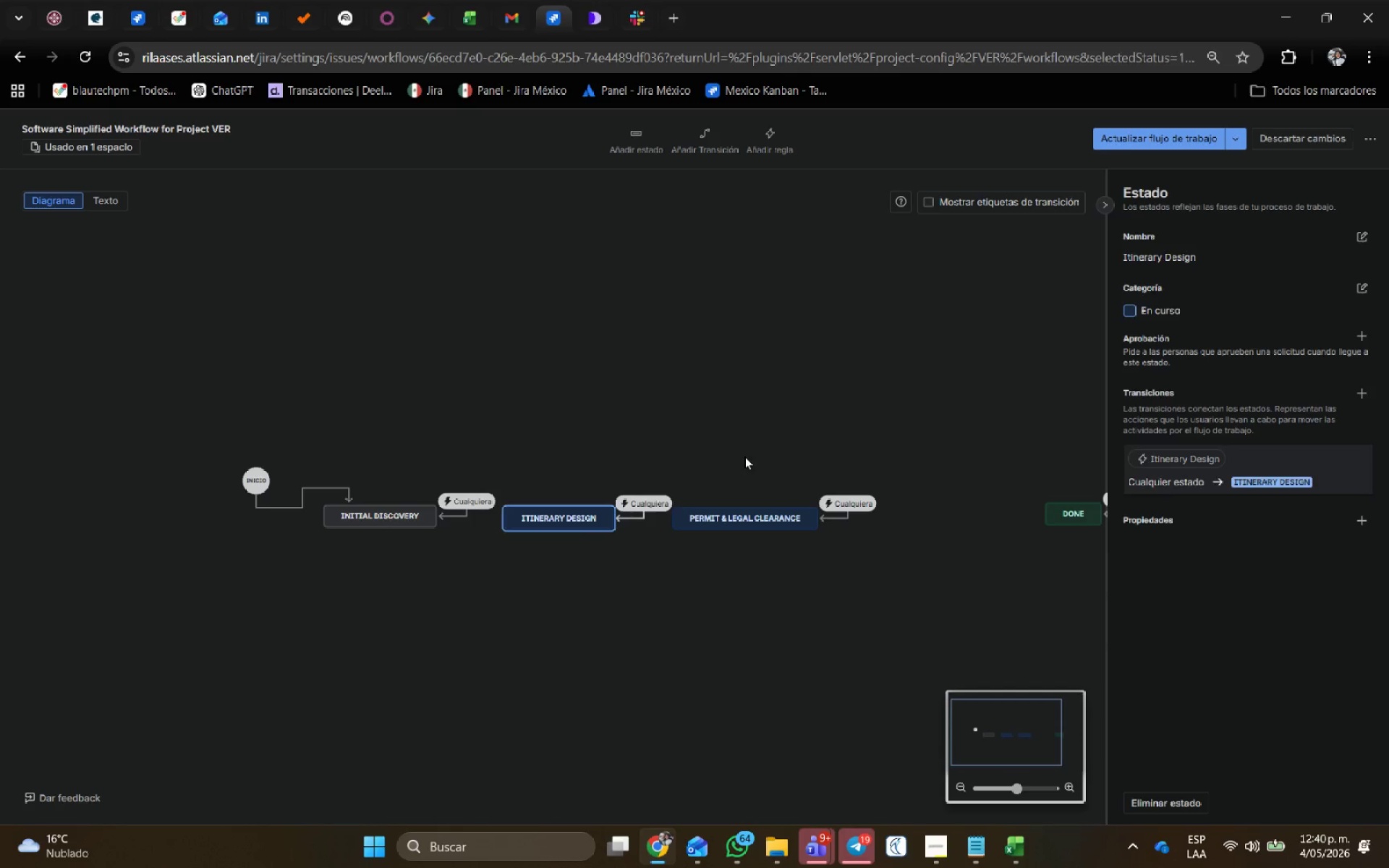 
left_click([744, 456])
 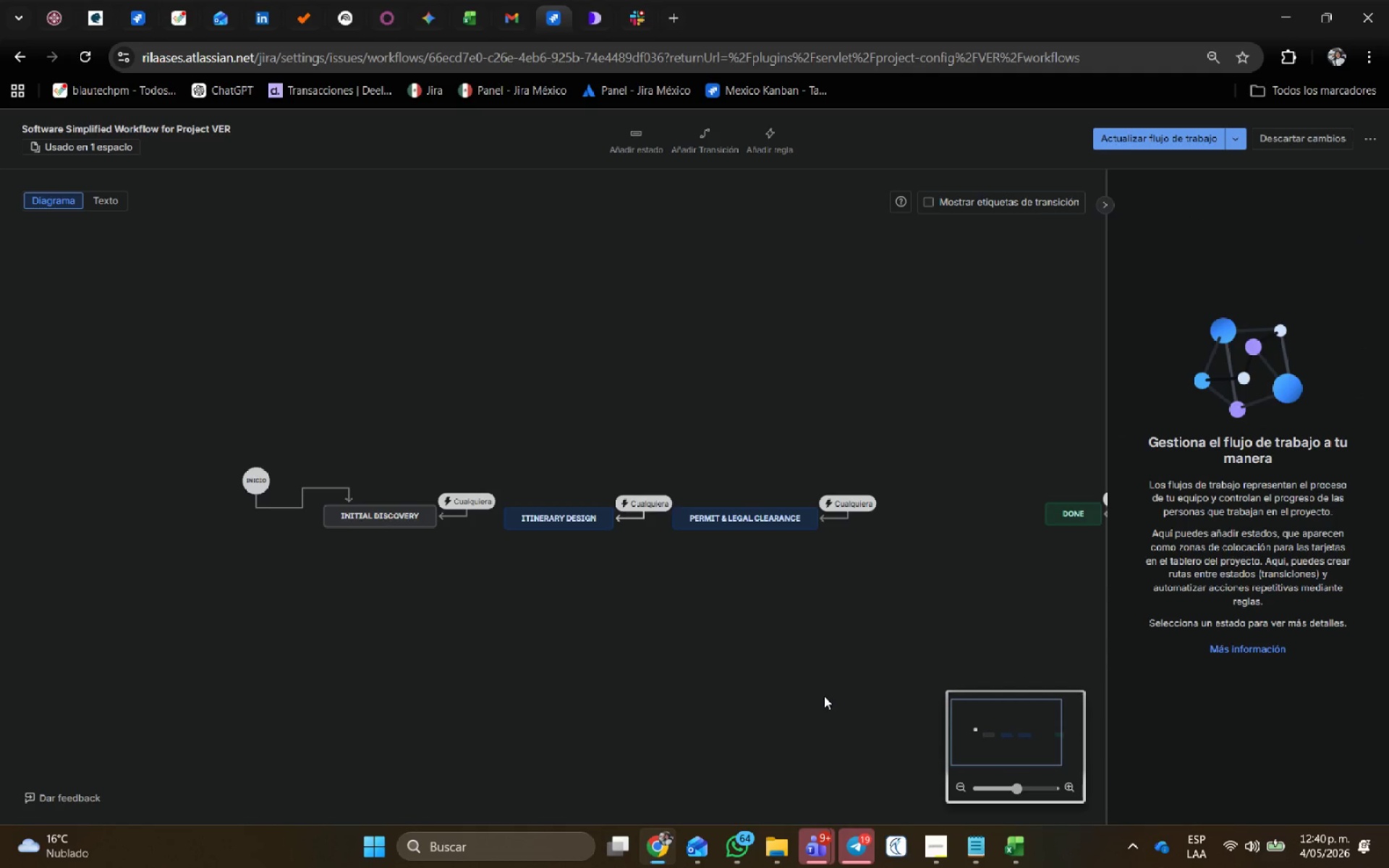 
left_click_drag(start_coordinate=[825, 693], to_coordinate=[577, 657])
 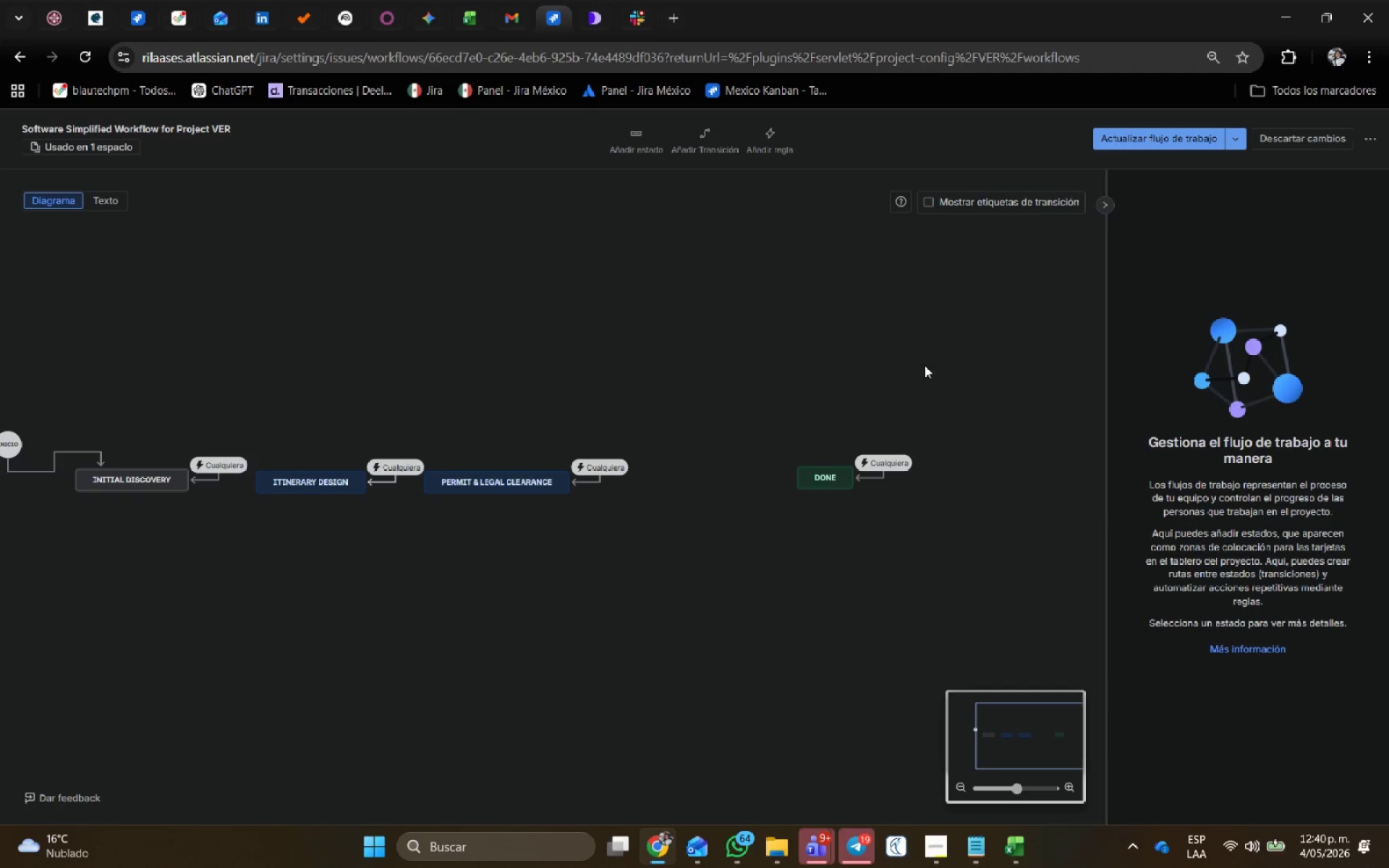 
key(Alt+AltLeft)
 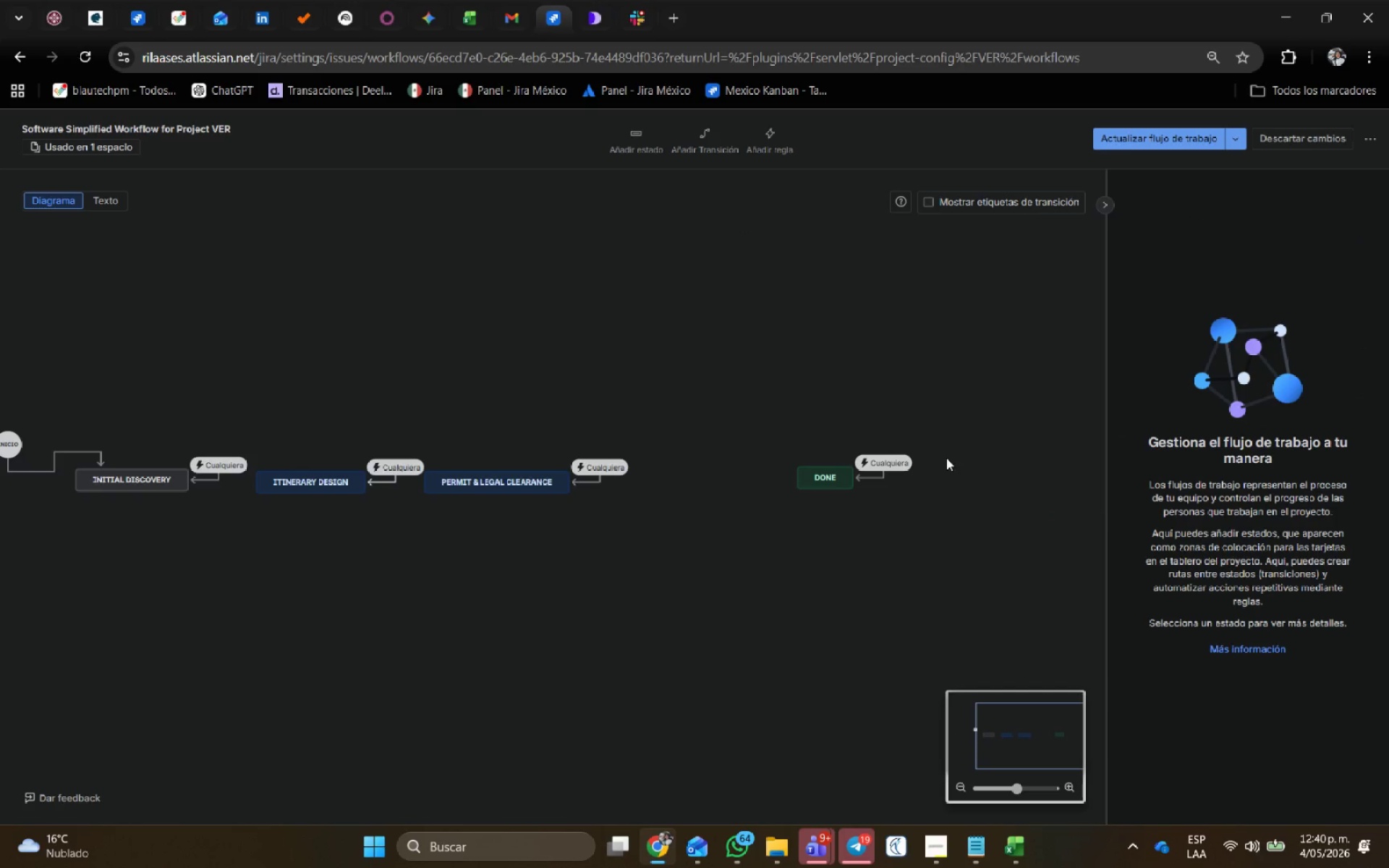 
key(Alt+Tab)